 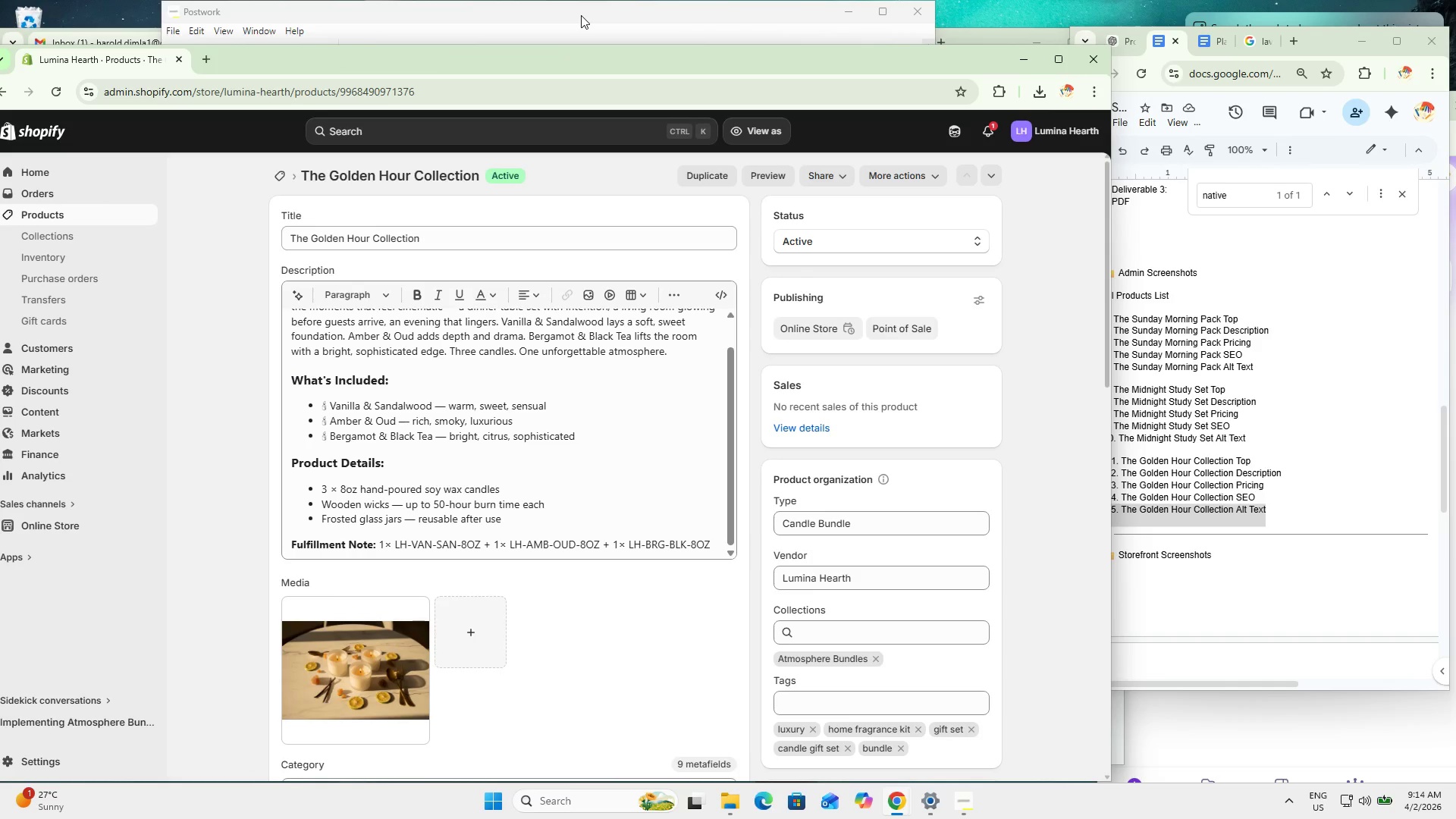 
left_click([723, 811])
 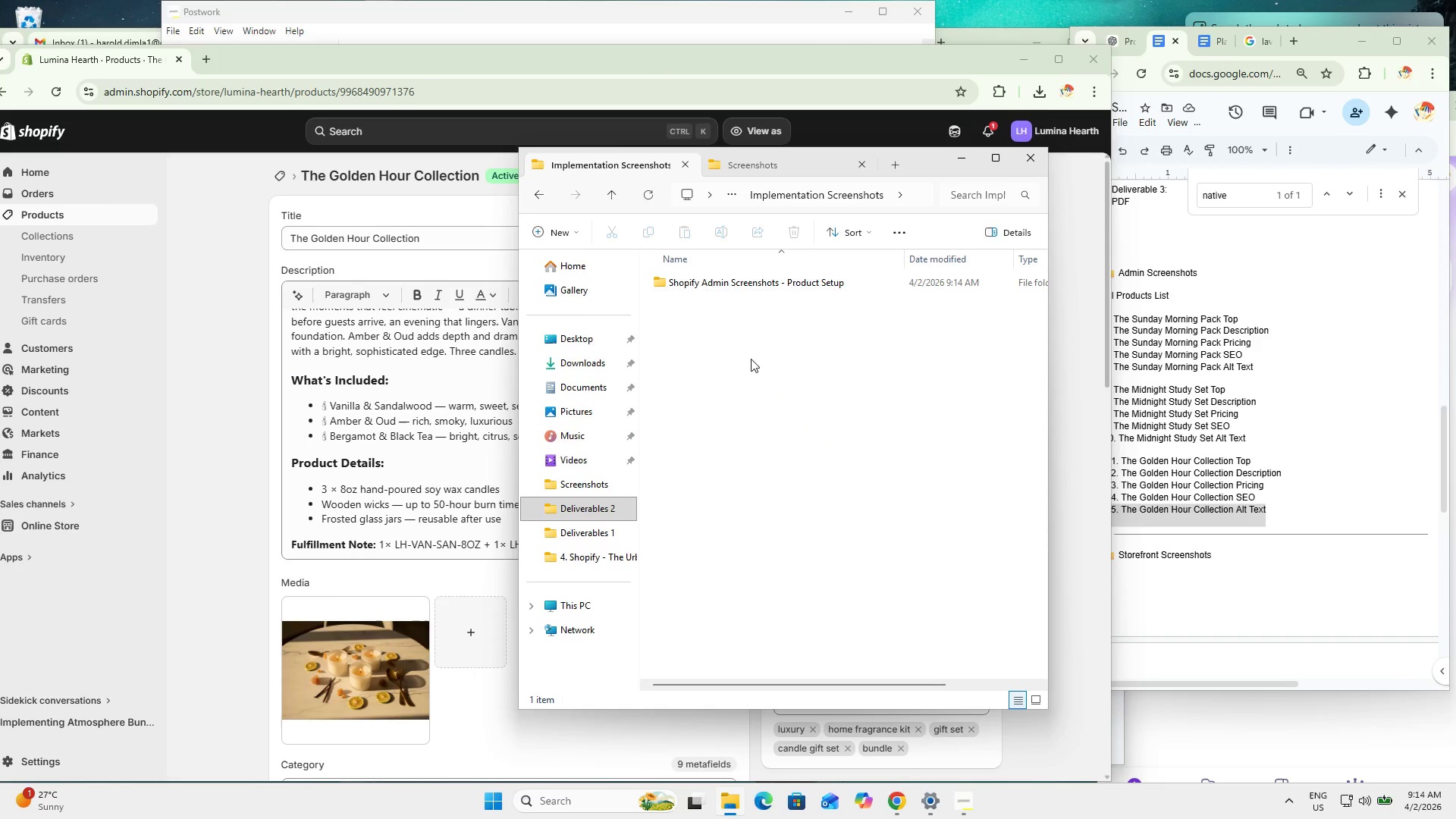 
left_click([785, 435])
 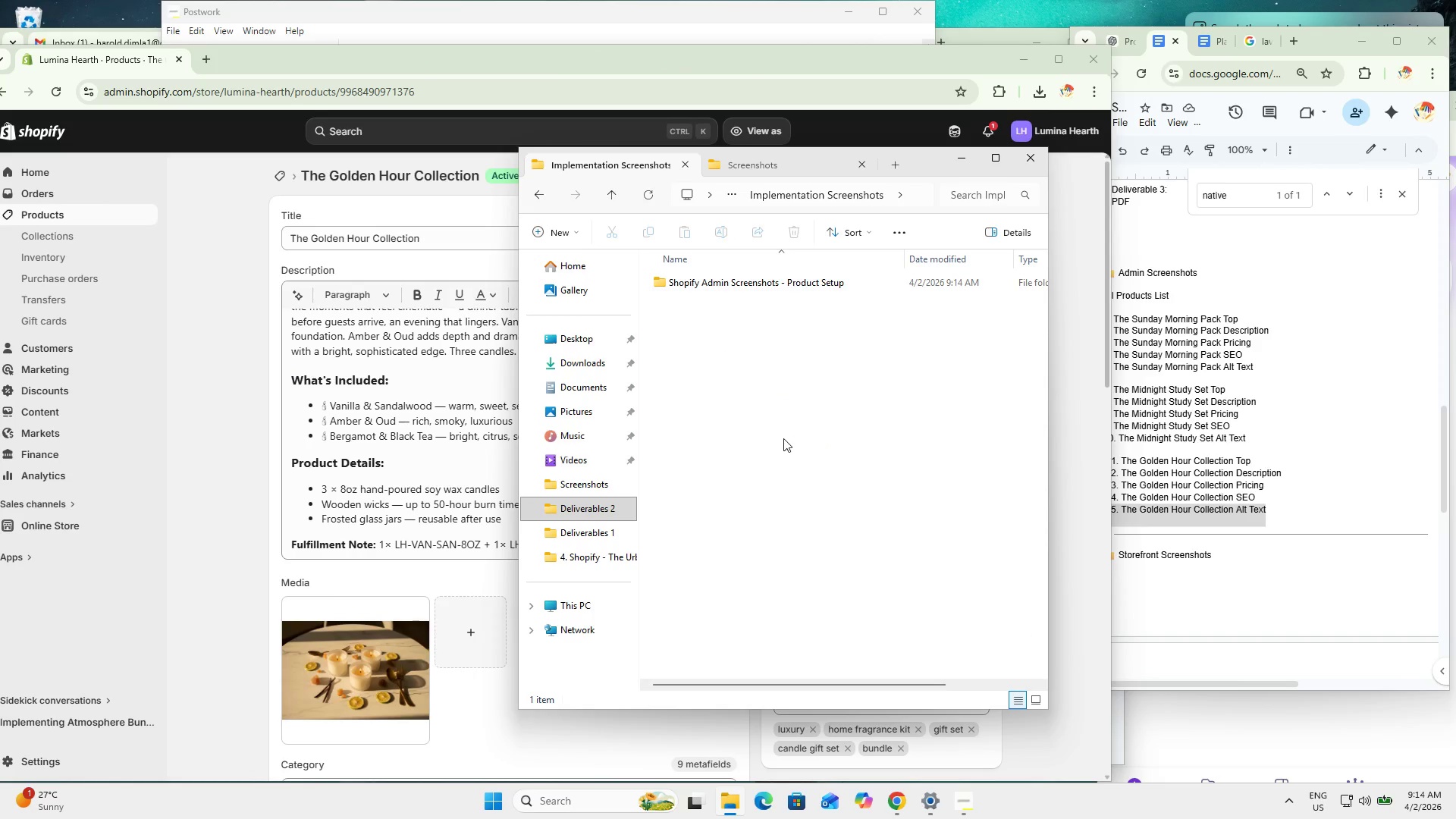 
hold_key(key=ControlLeft, duration=0.8)
 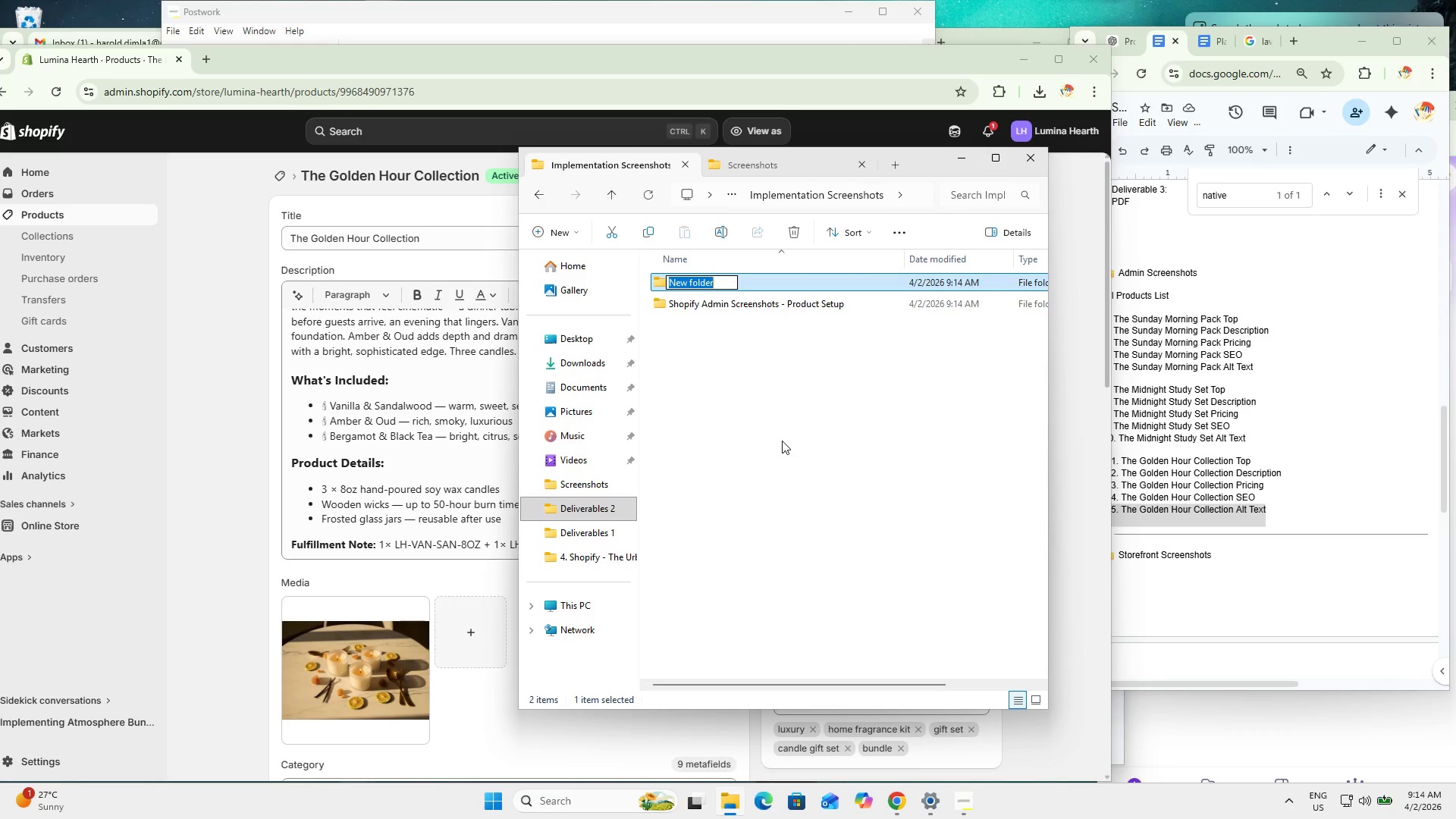 
hold_key(key=ShiftLeft, duration=0.58)
 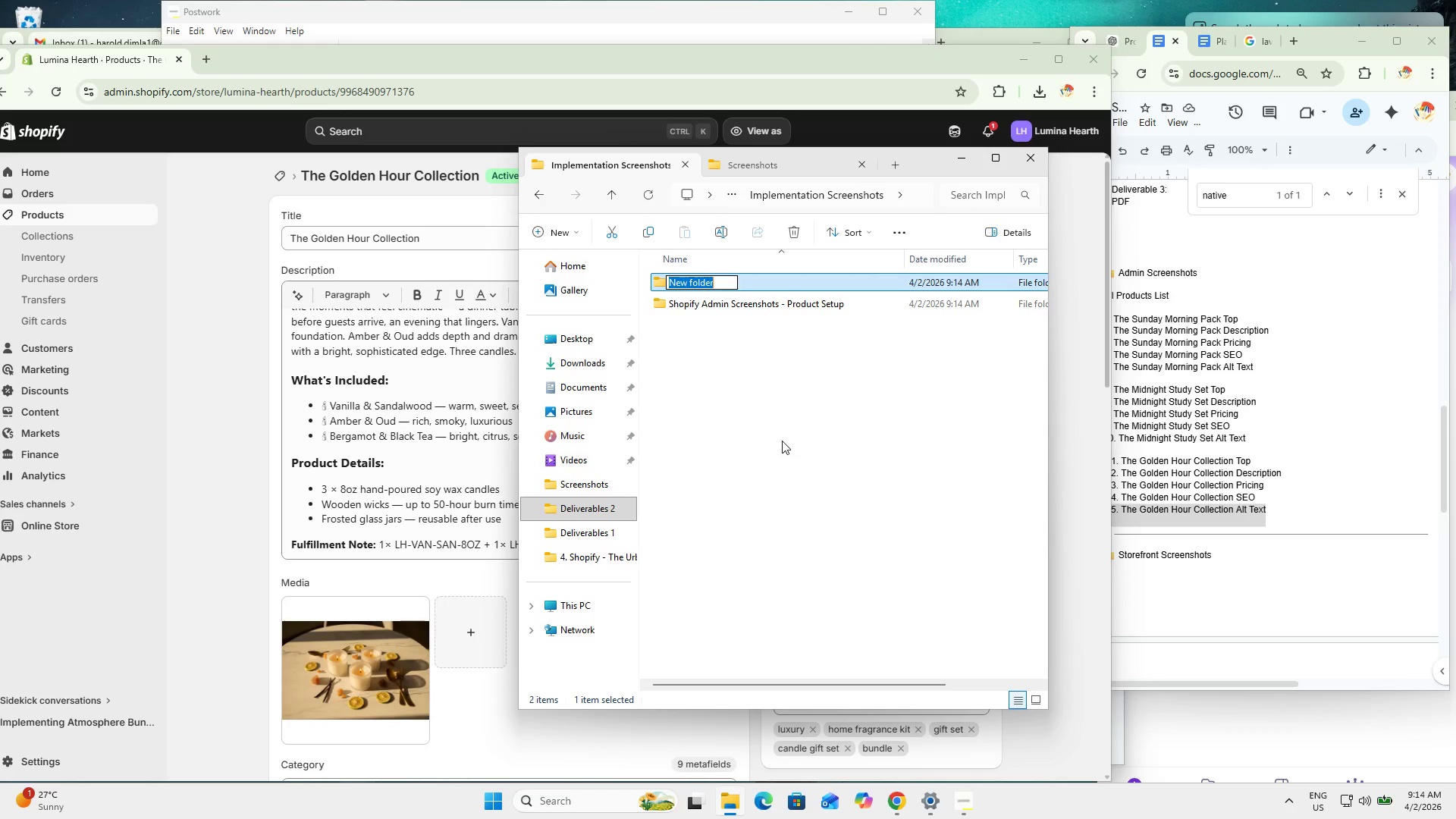 
hold_key(key=N, duration=5.16)
 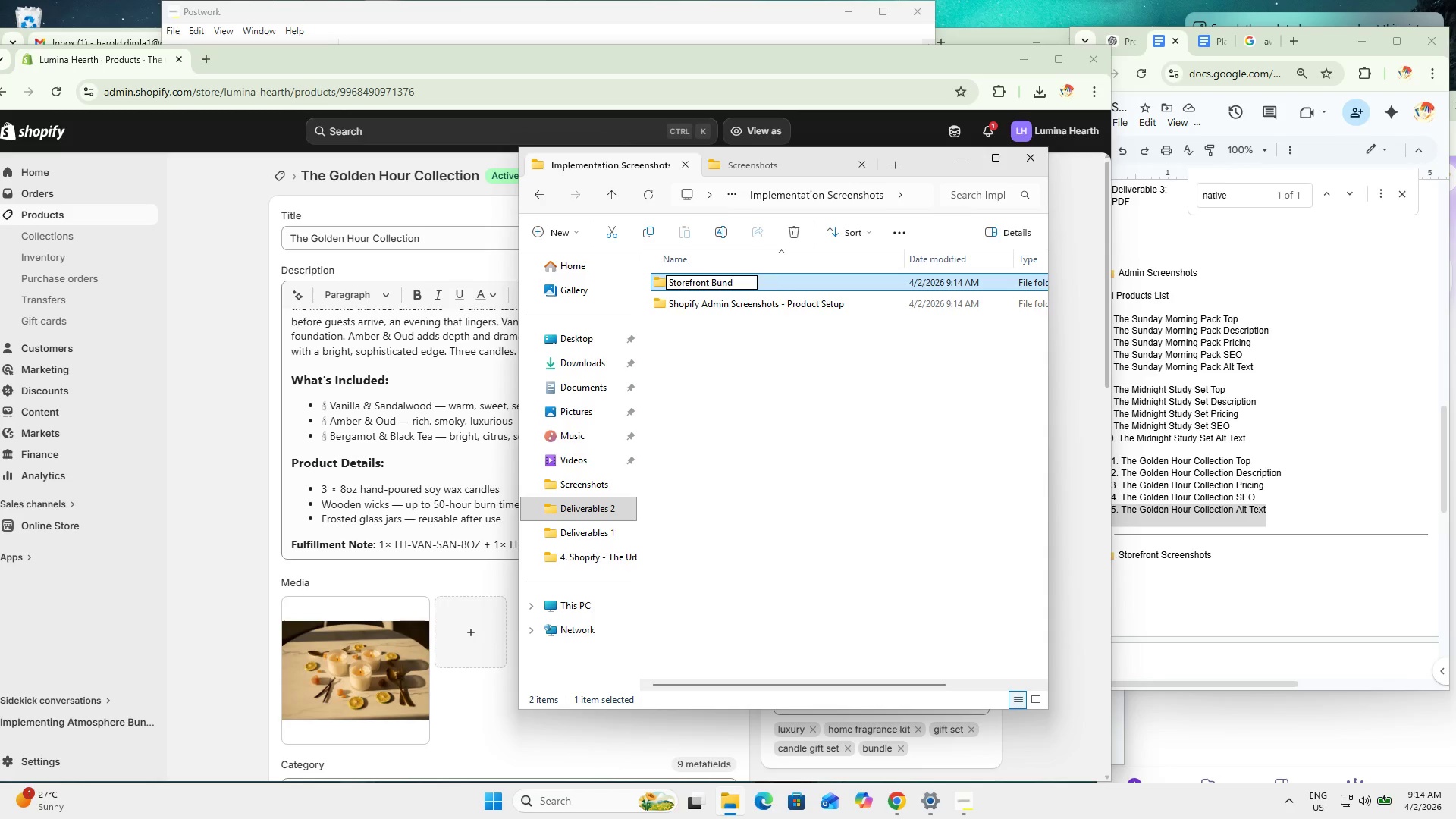 
key(Control+Shift+V)
 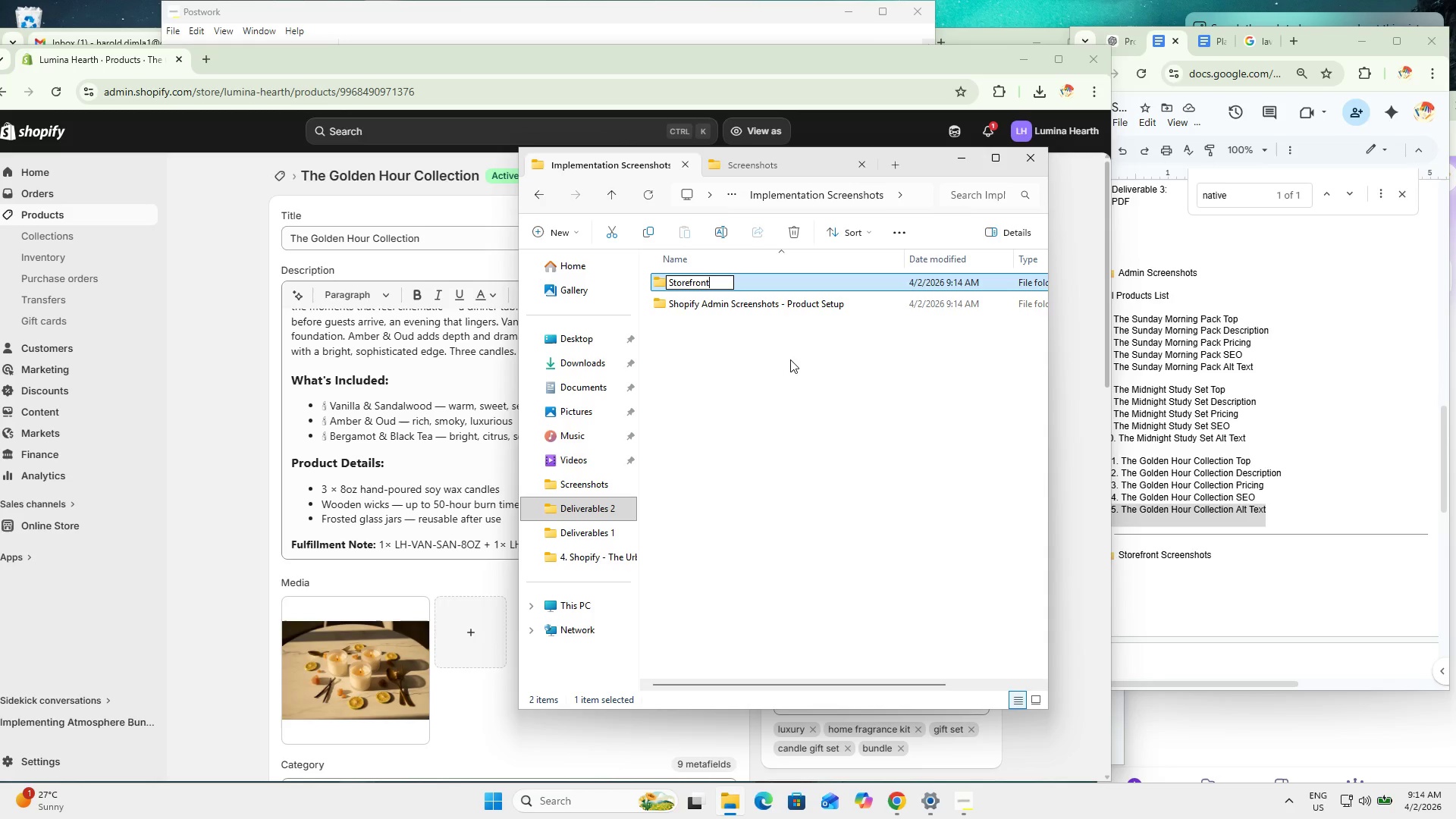 
type( BUDLE)
key(Backspace)
key(Backspace)
key(Backspace)
key(Backspace)
key(Backspace)
key(Backspace)
type(SCREENSHOTS _ BUNDLES)
 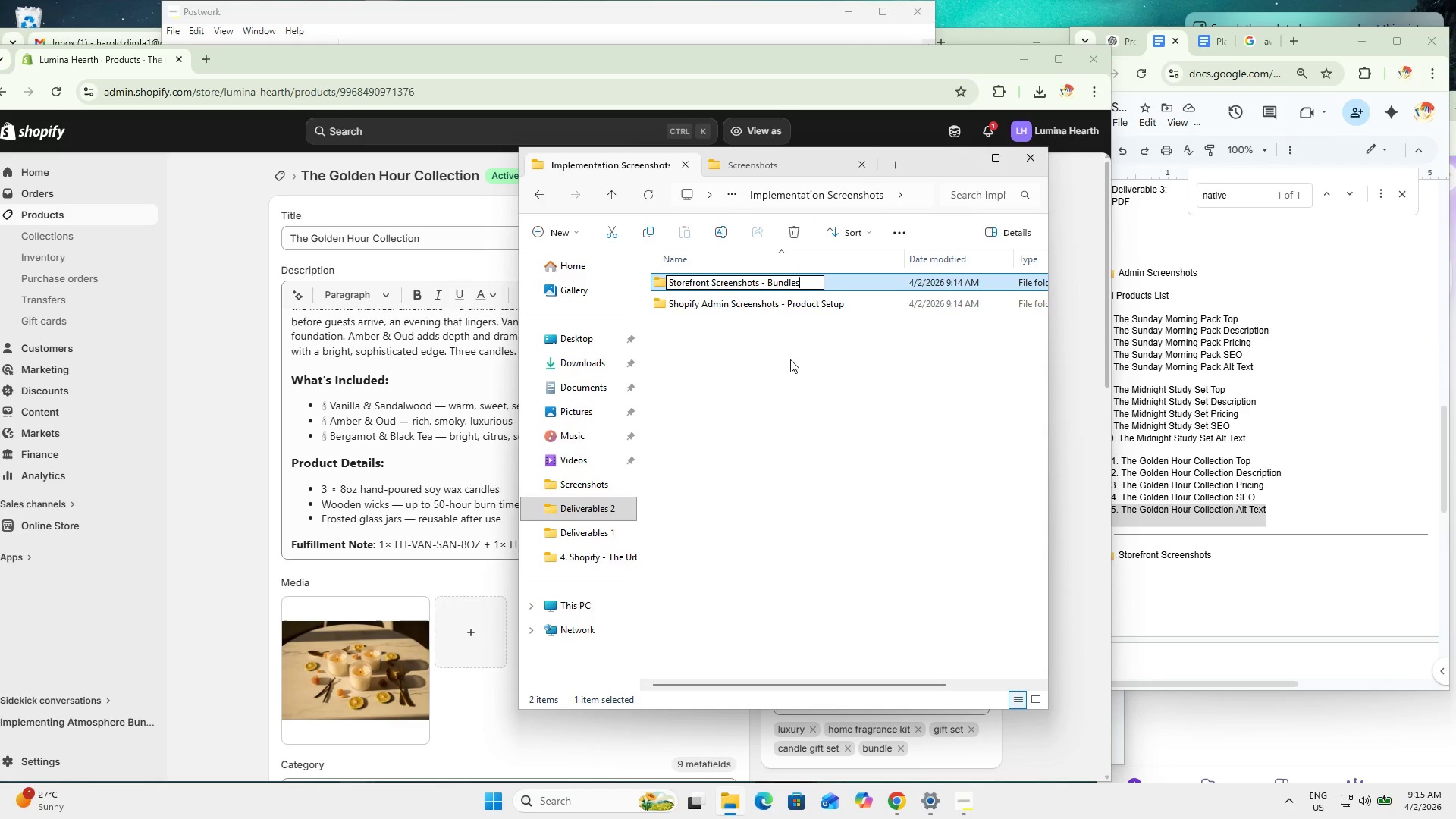 
hold_key(key=ArrowLeft, duration=0.7)
 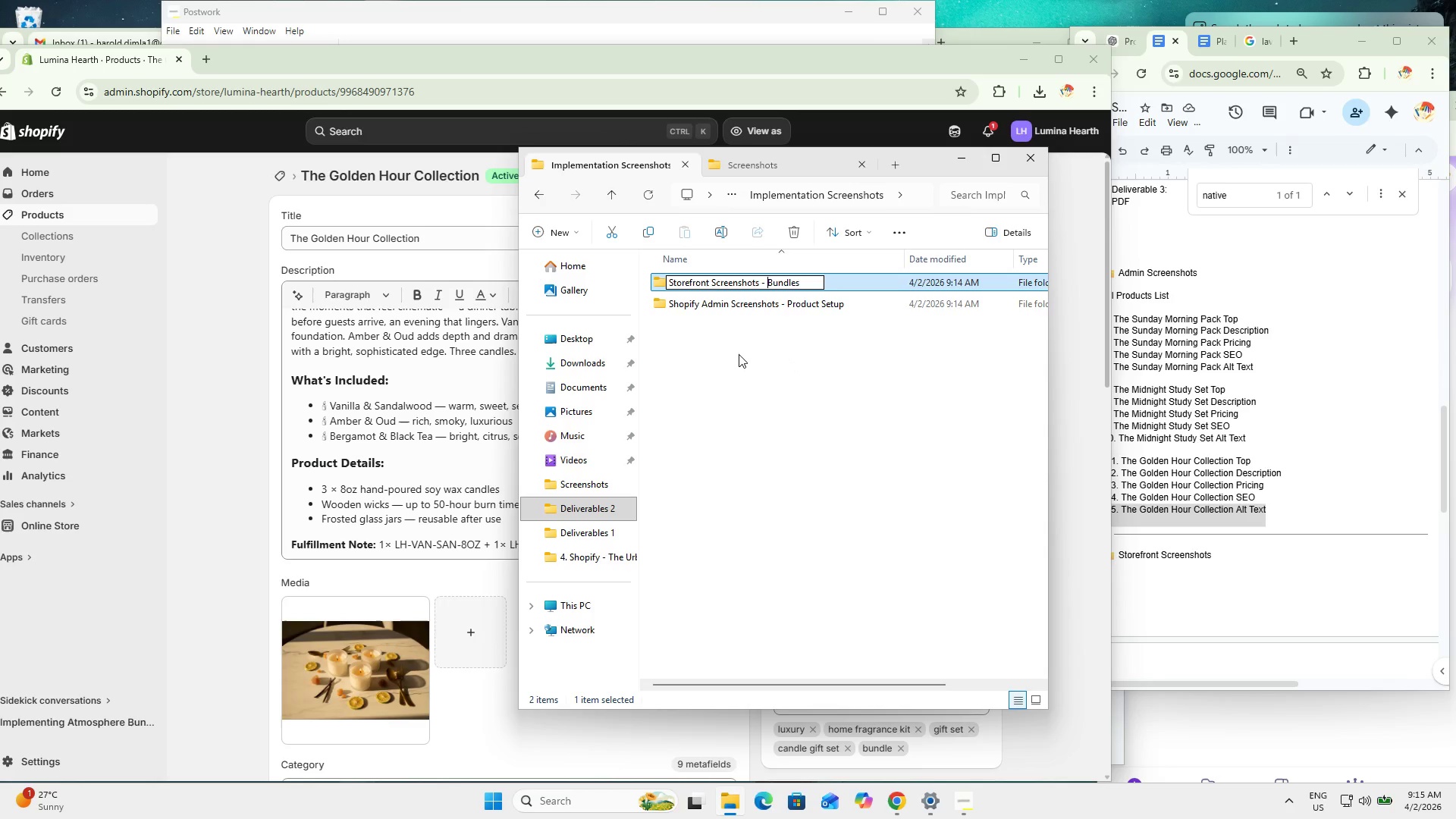 
type(PRODUCT )
 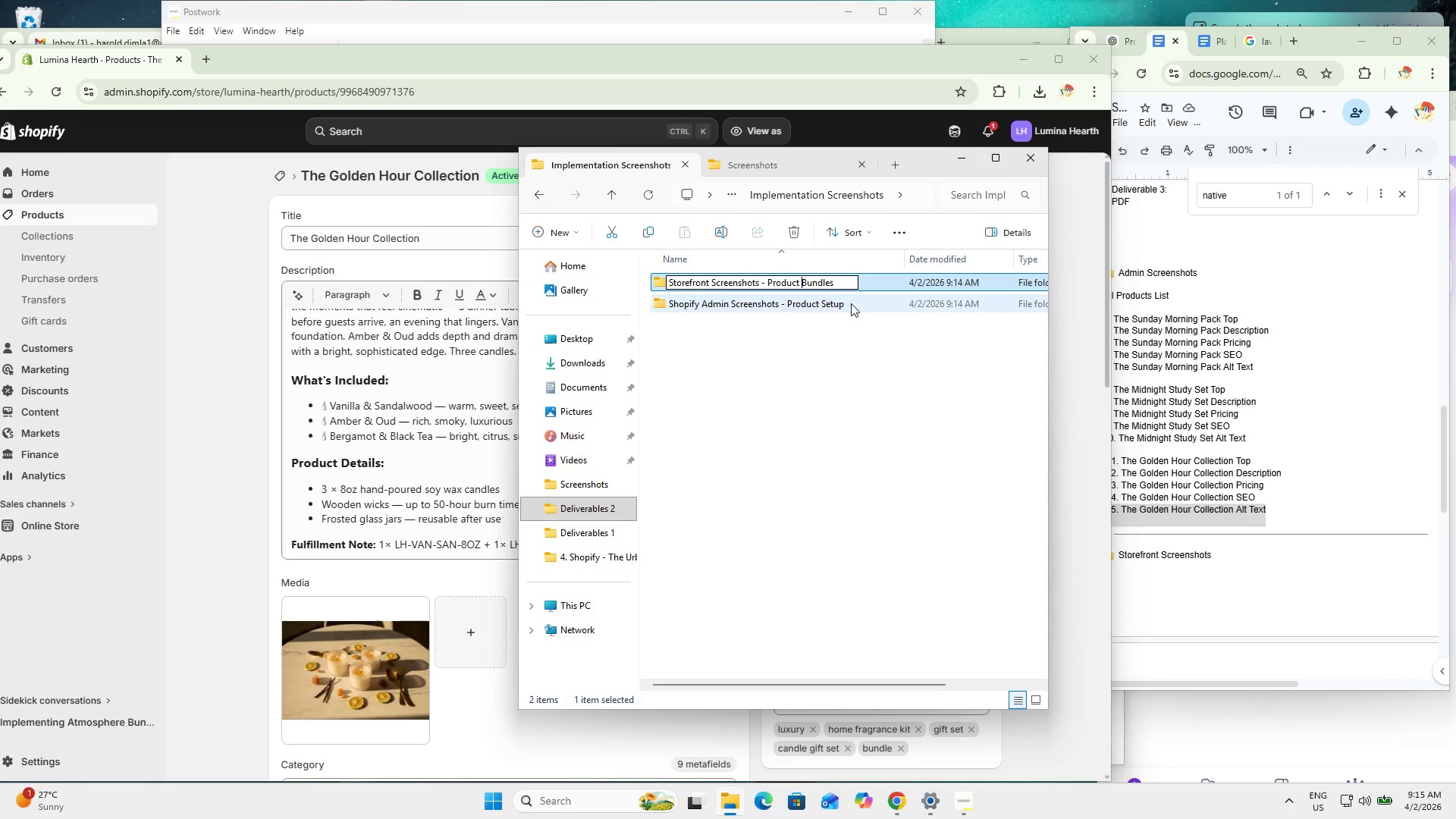 
left_click([851, 303])
 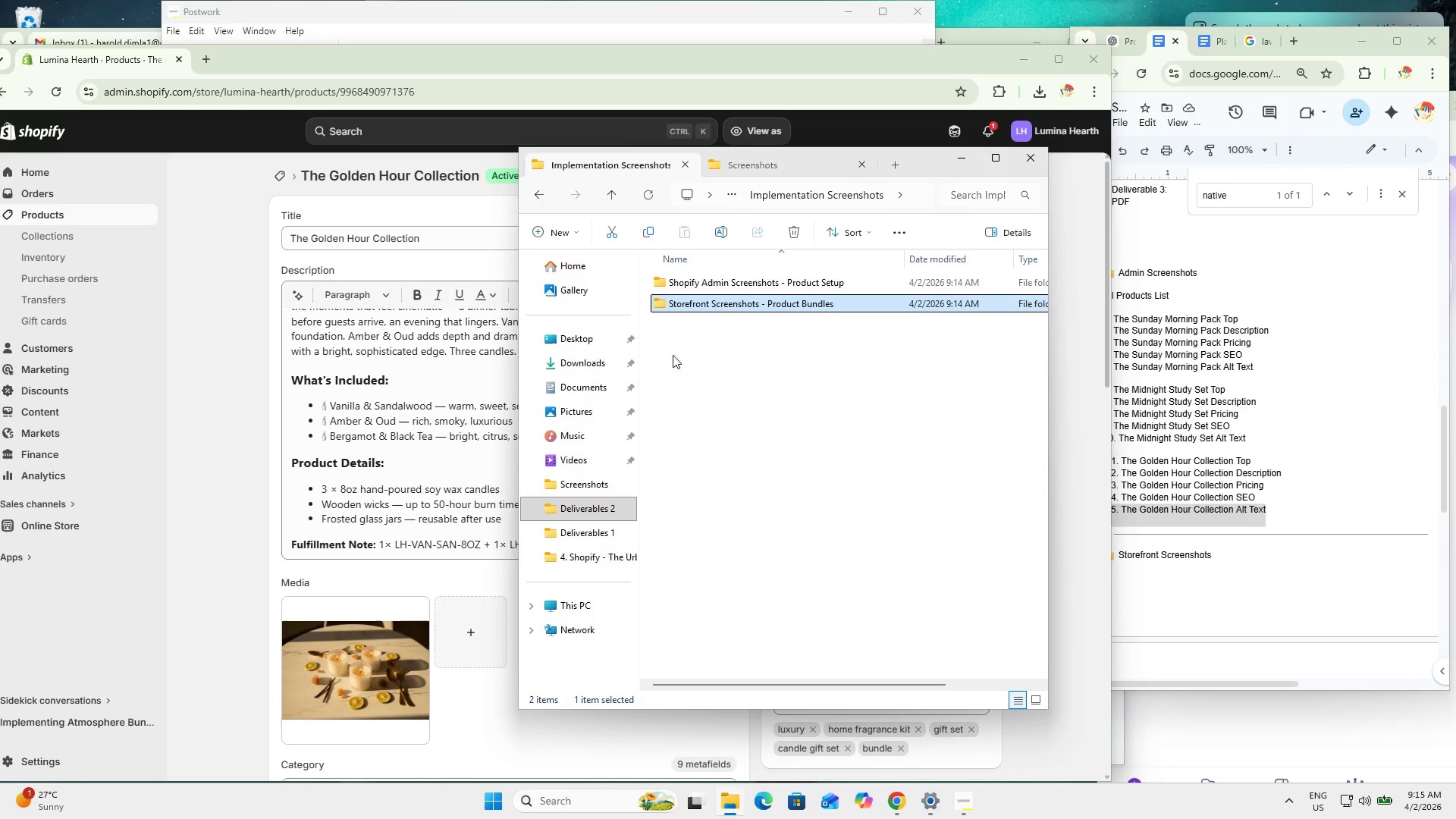 
left_click([772, 374])
 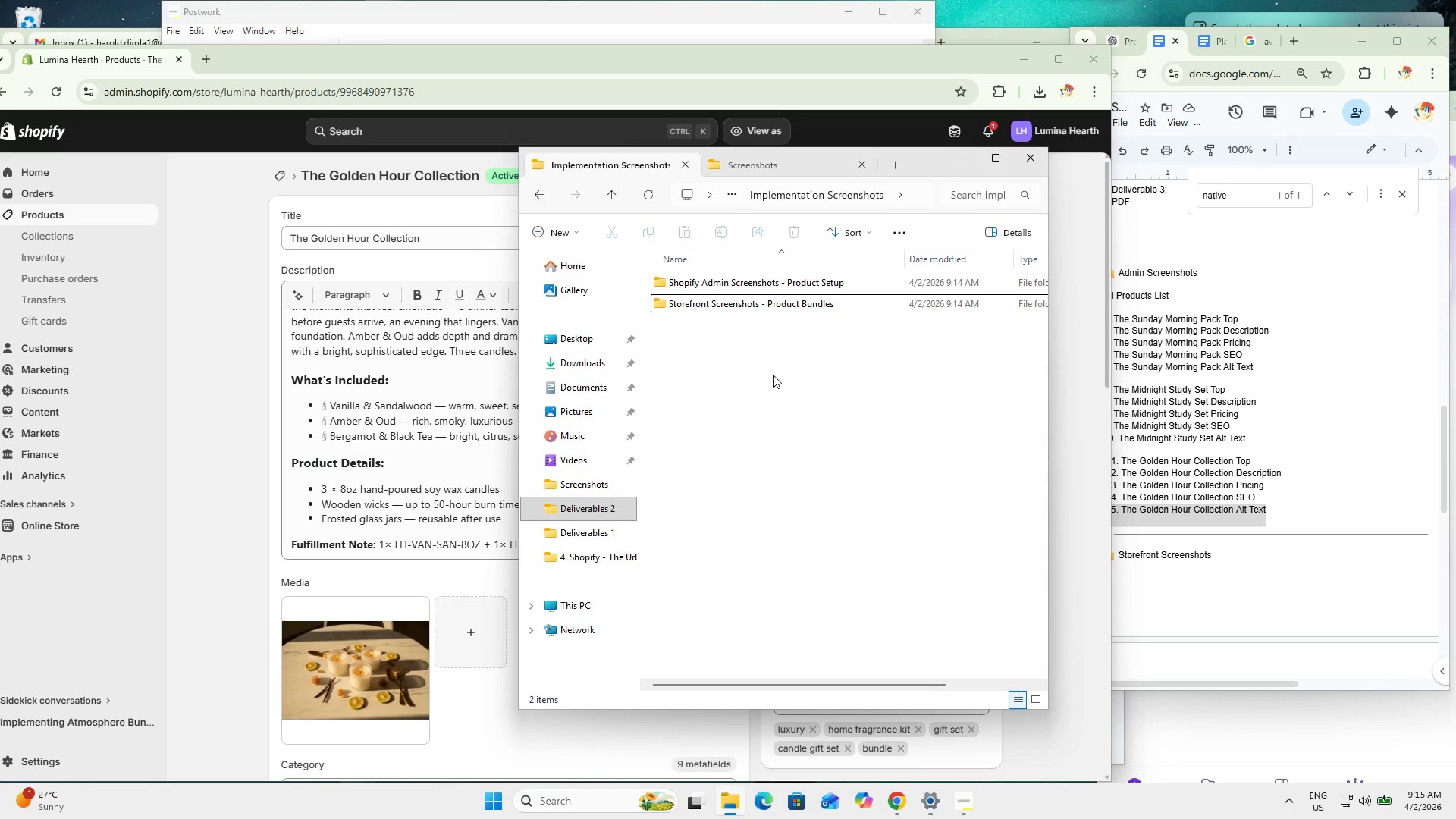 
double_click([772, 303])
 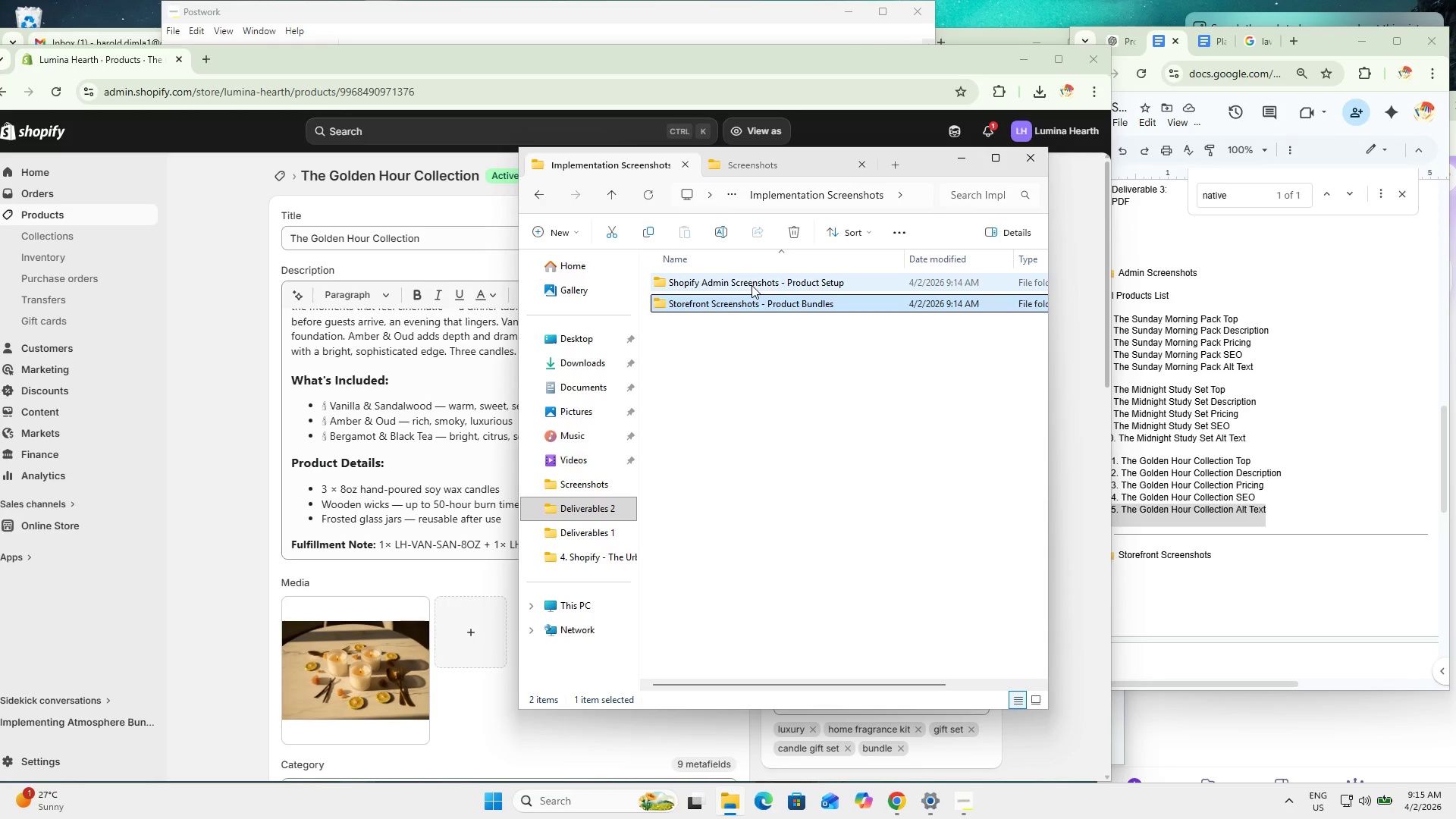 
left_click([752, 285])
 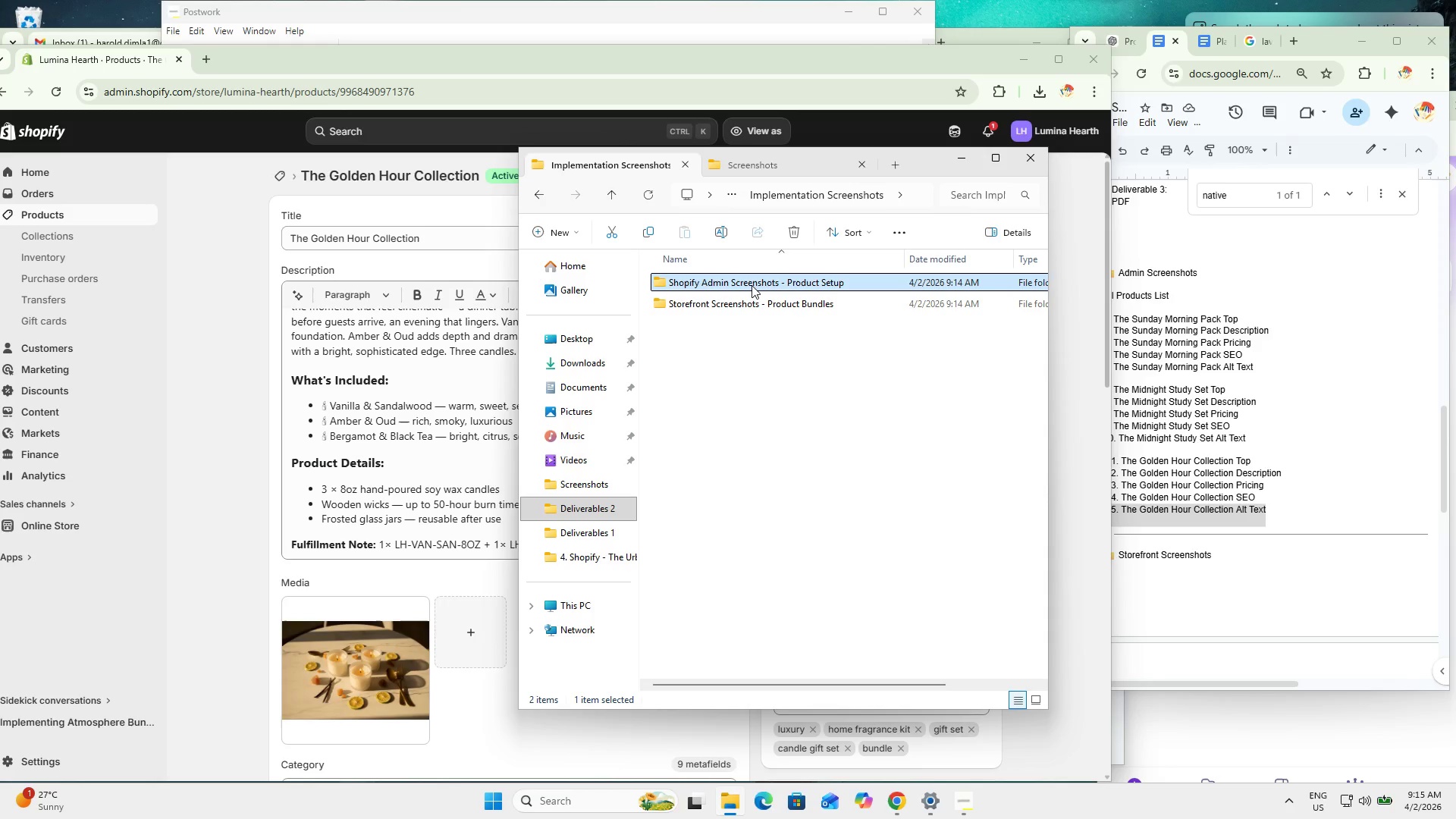 
double_click([752, 285])
 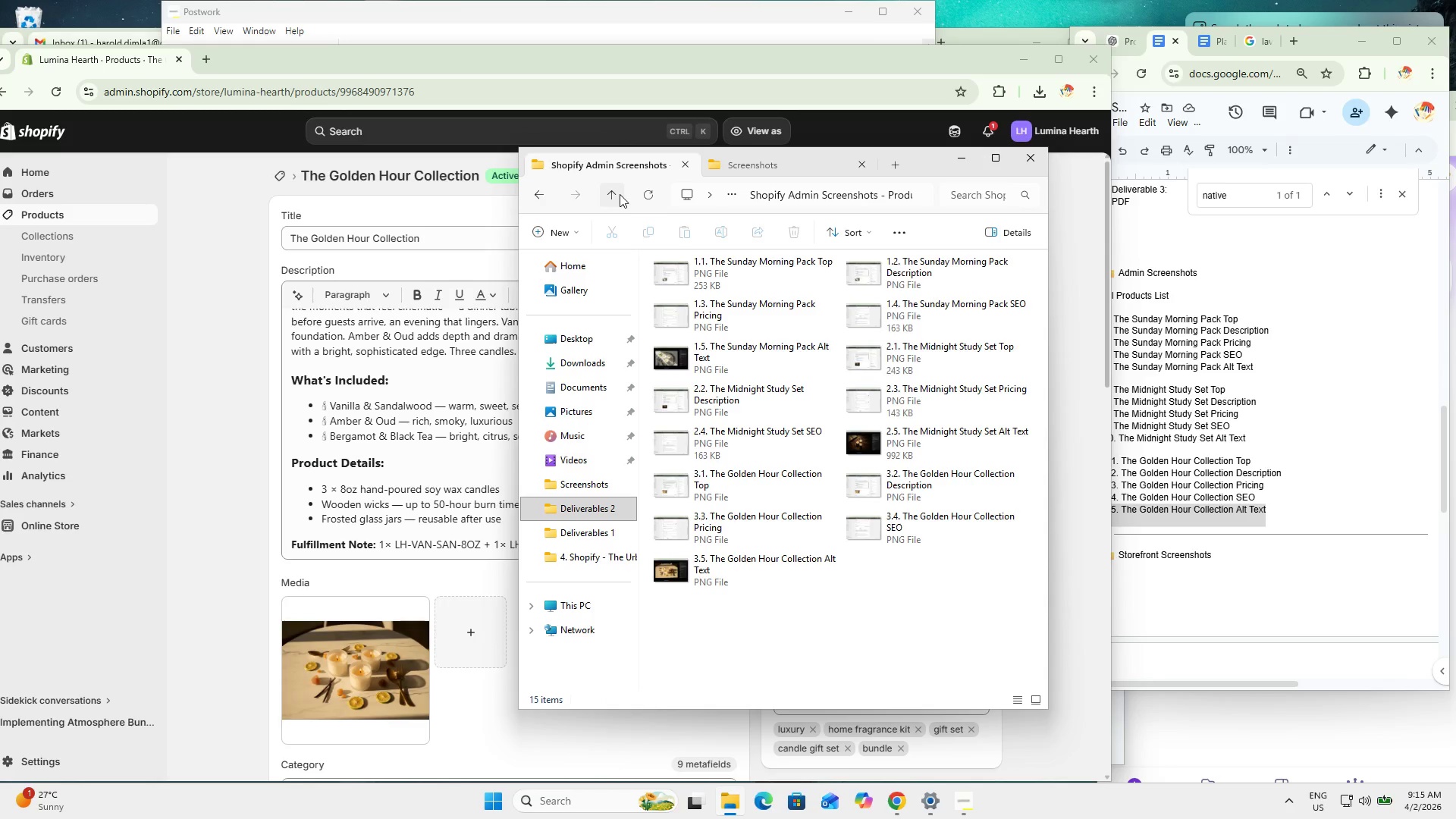 
left_click([620, 194])
 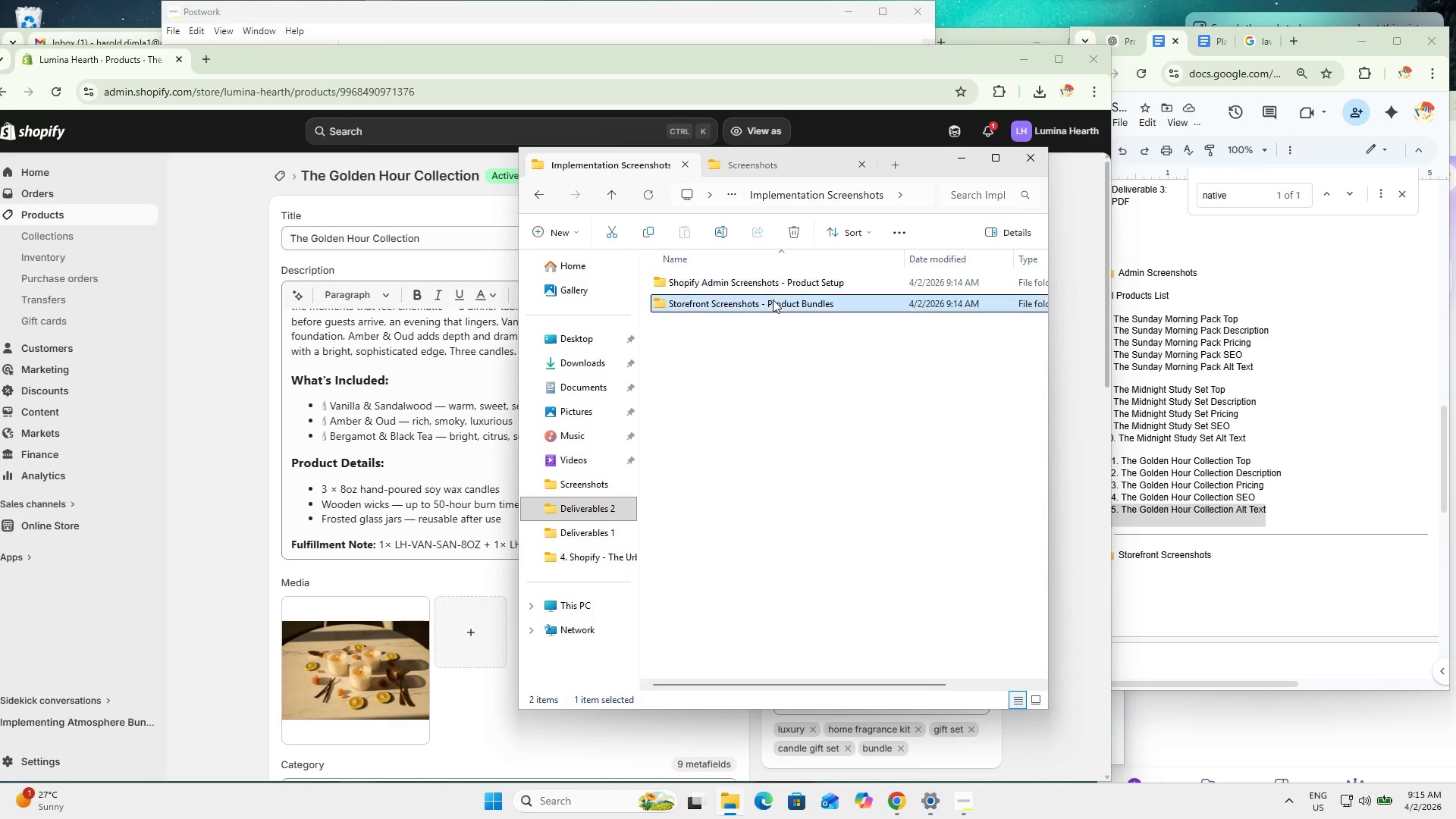 
double_click([773, 300])
 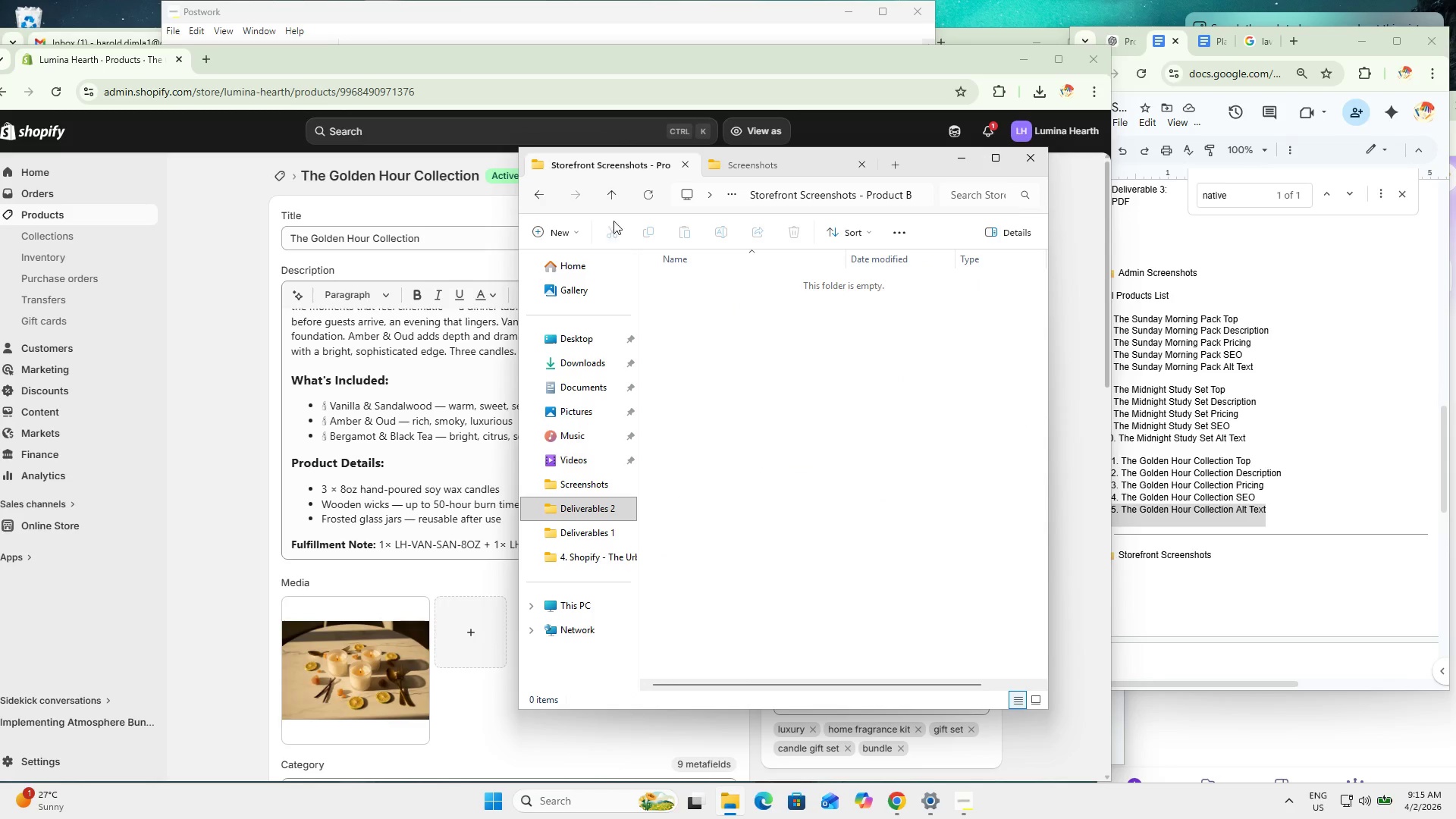 
left_click([616, 199])
 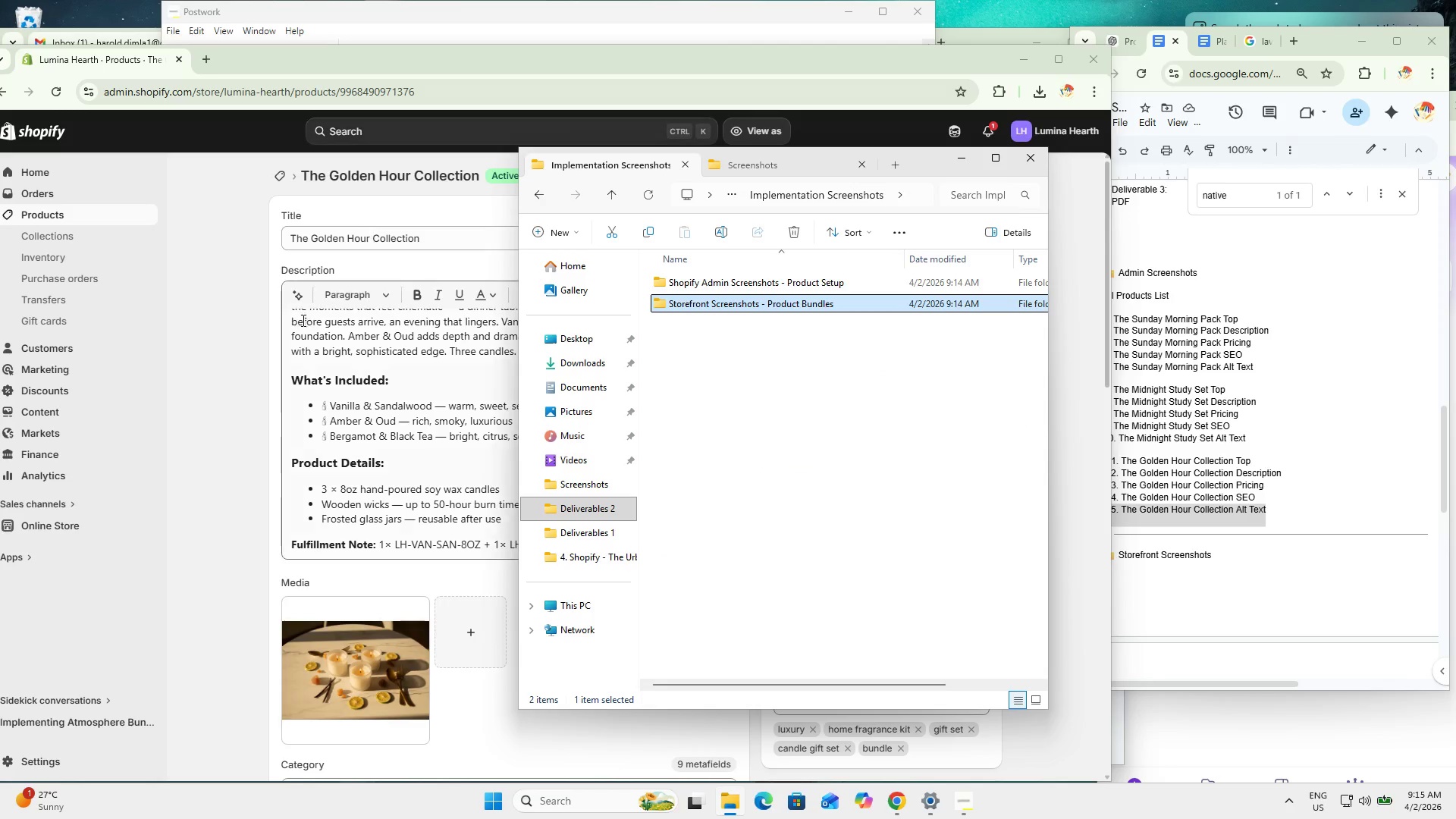 
left_click([242, 371])
 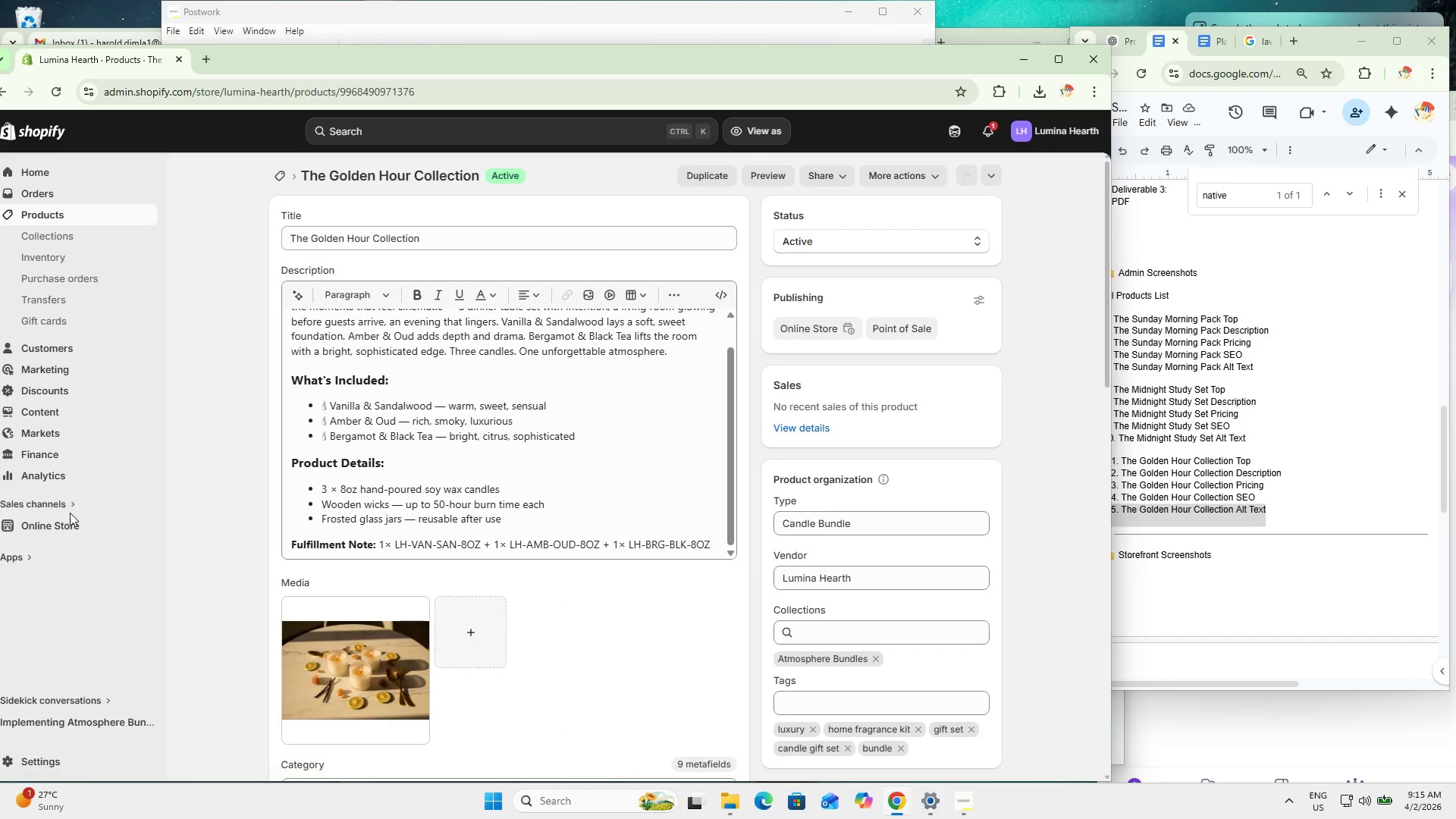 
left_click([75, 527])
 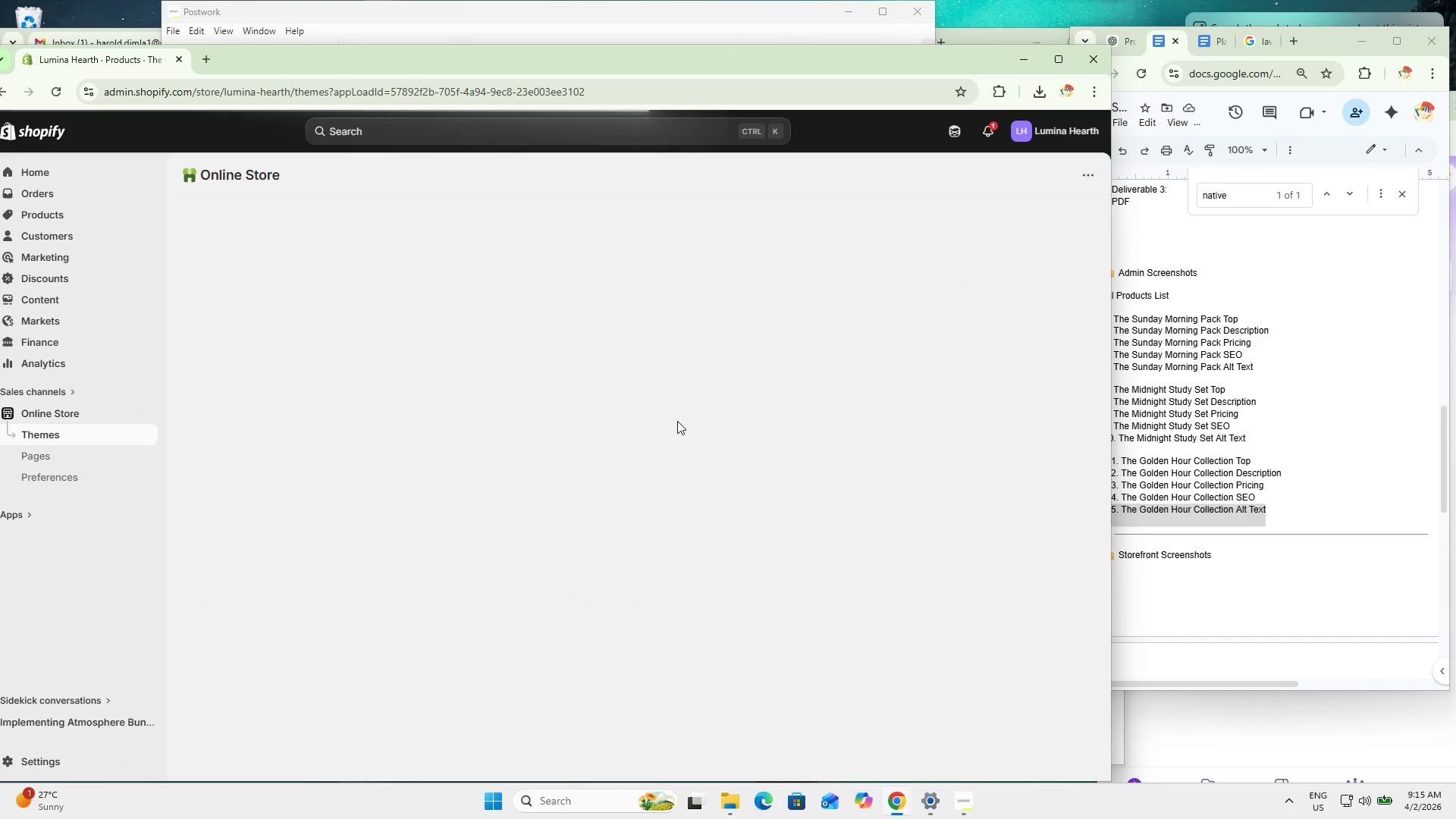 
wait(7.7)
 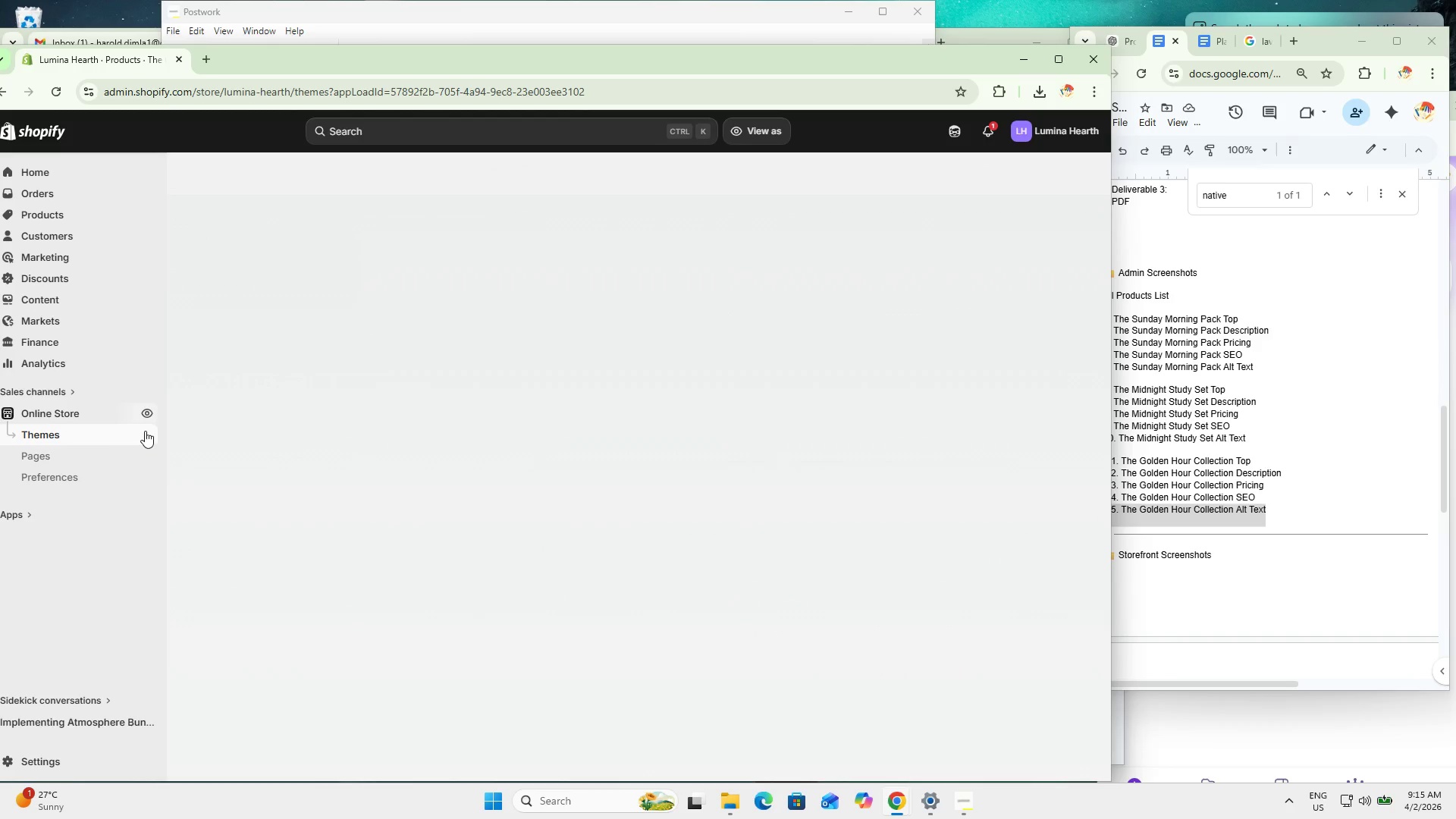 
left_click_drag(start_coordinate=[595, 66], to_coordinate=[602, 74])
 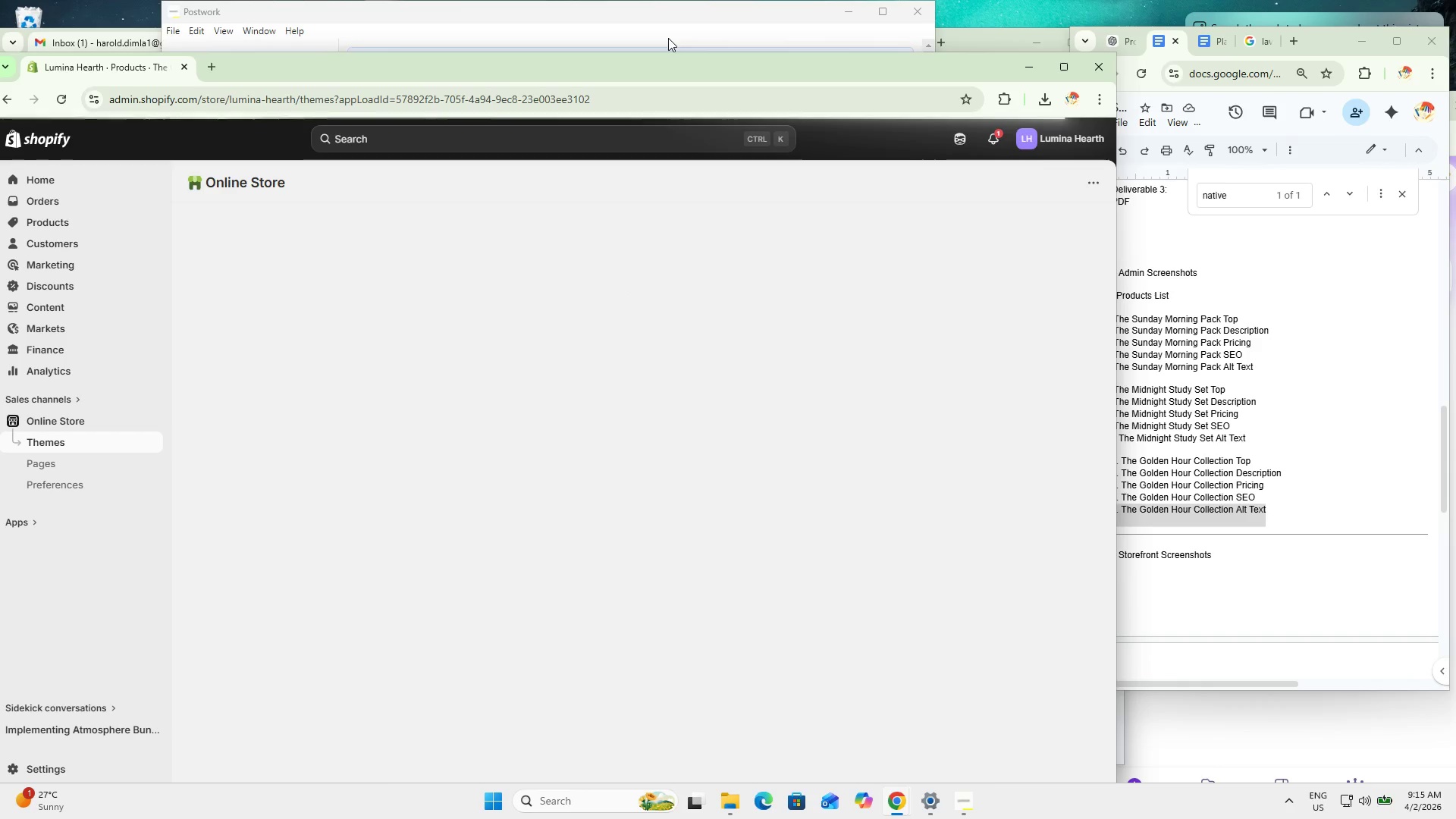 
wait(6.73)
 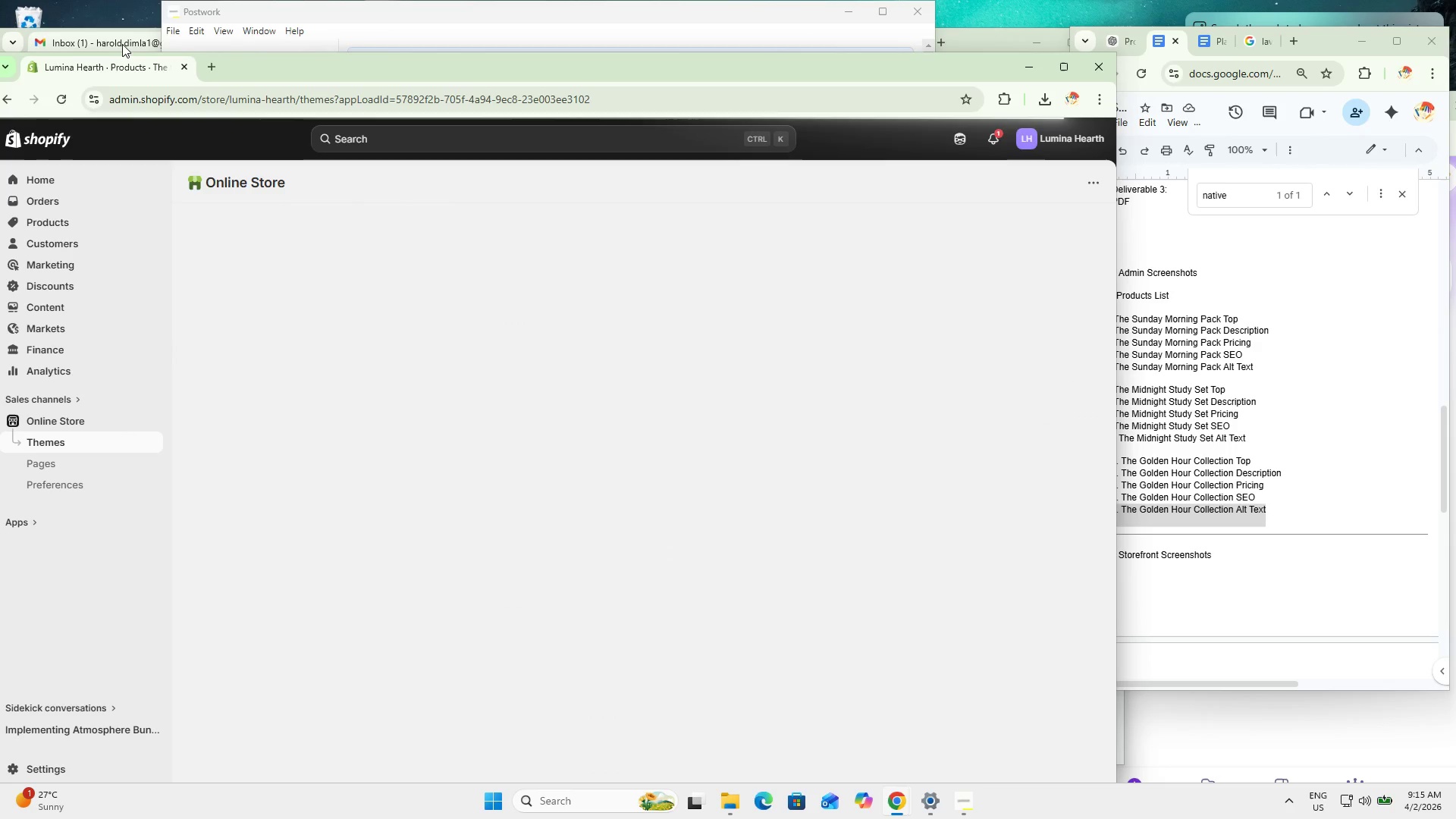 
left_click([941, 553])
 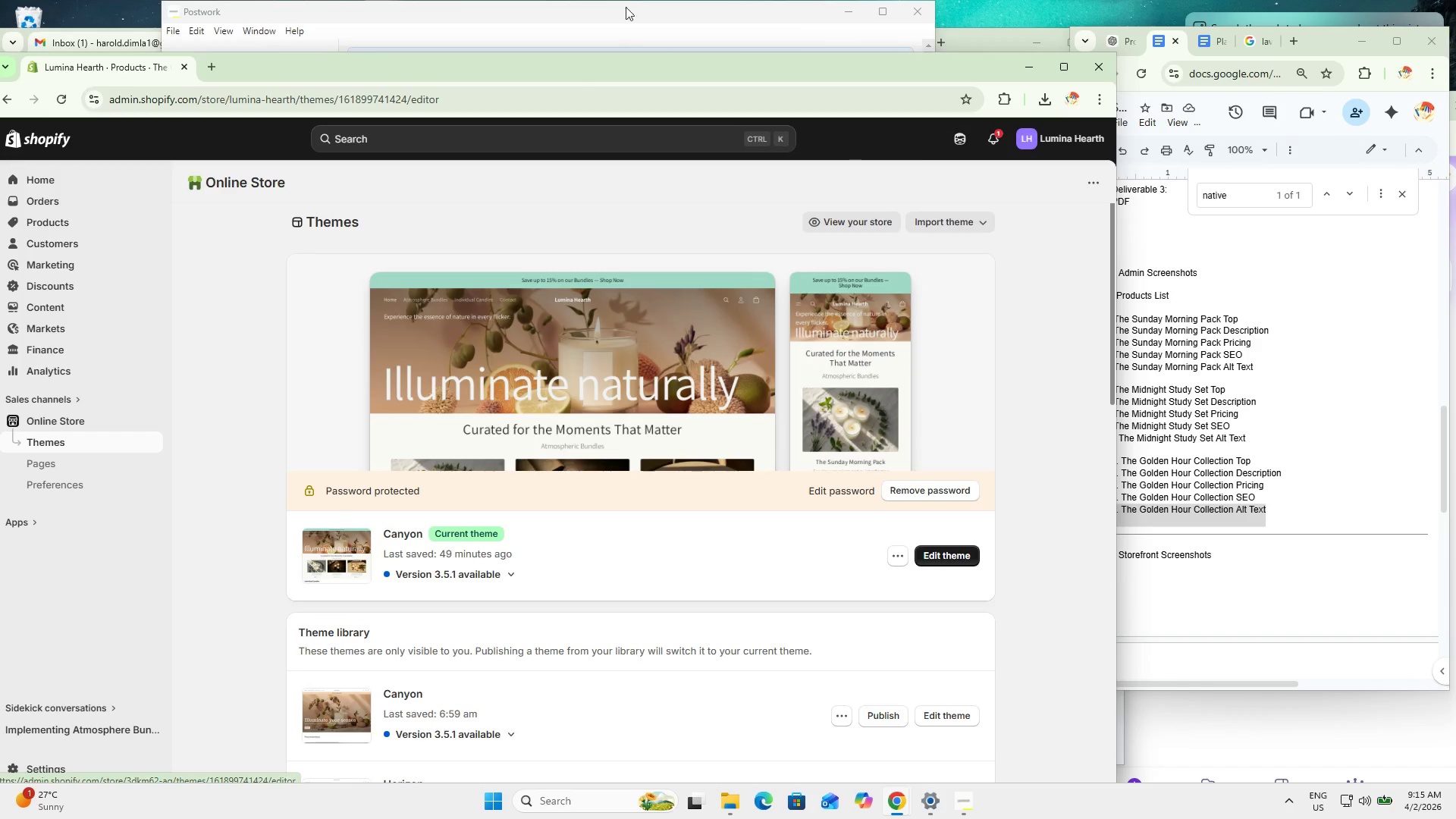 
left_click([620, 16])